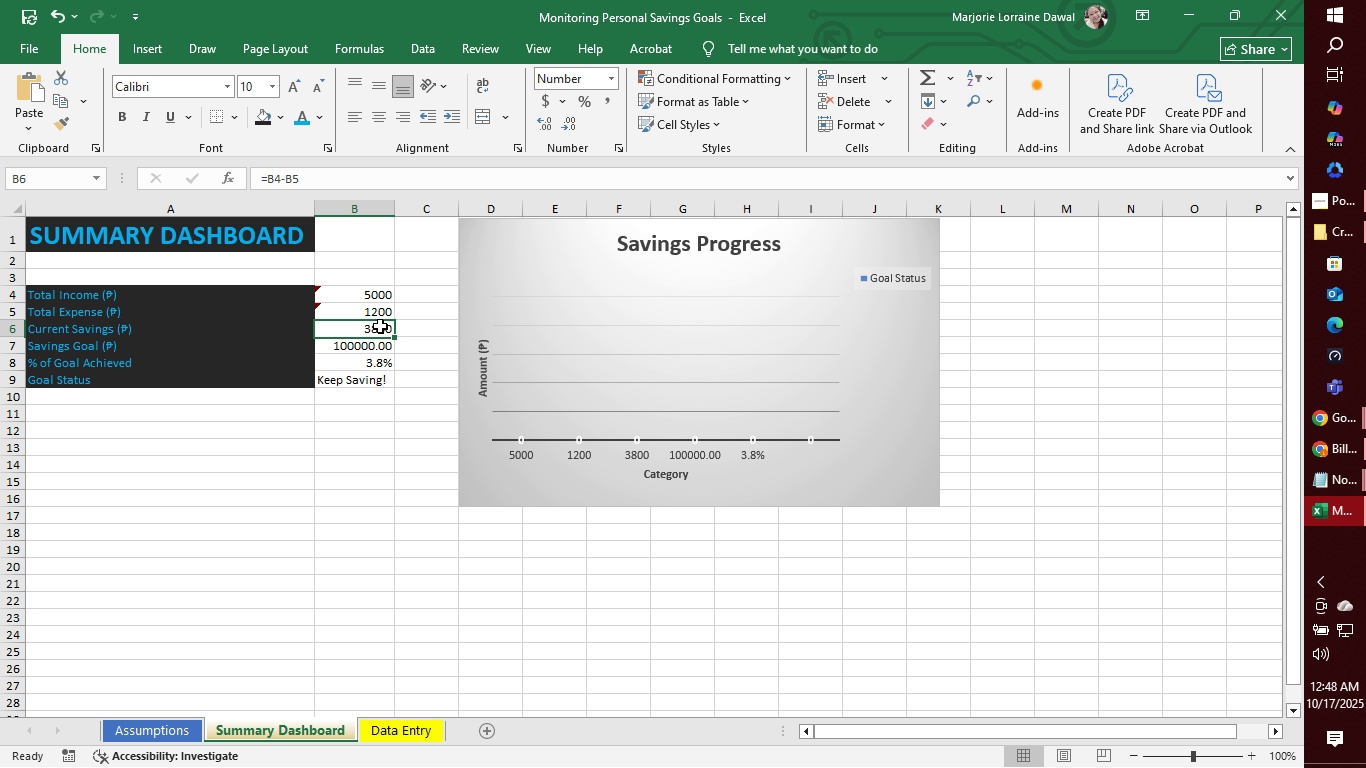 
triple_click([380, 326])
 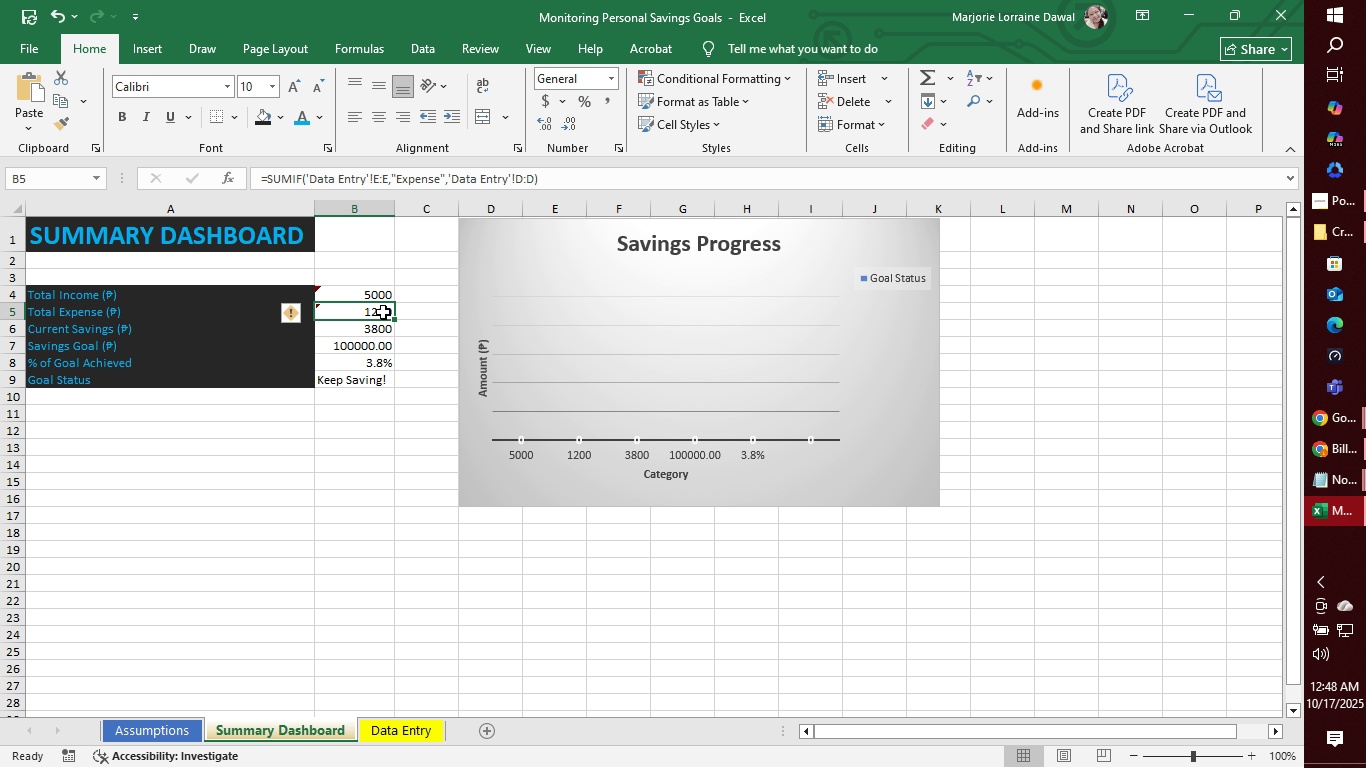 
triple_click([383, 315])
 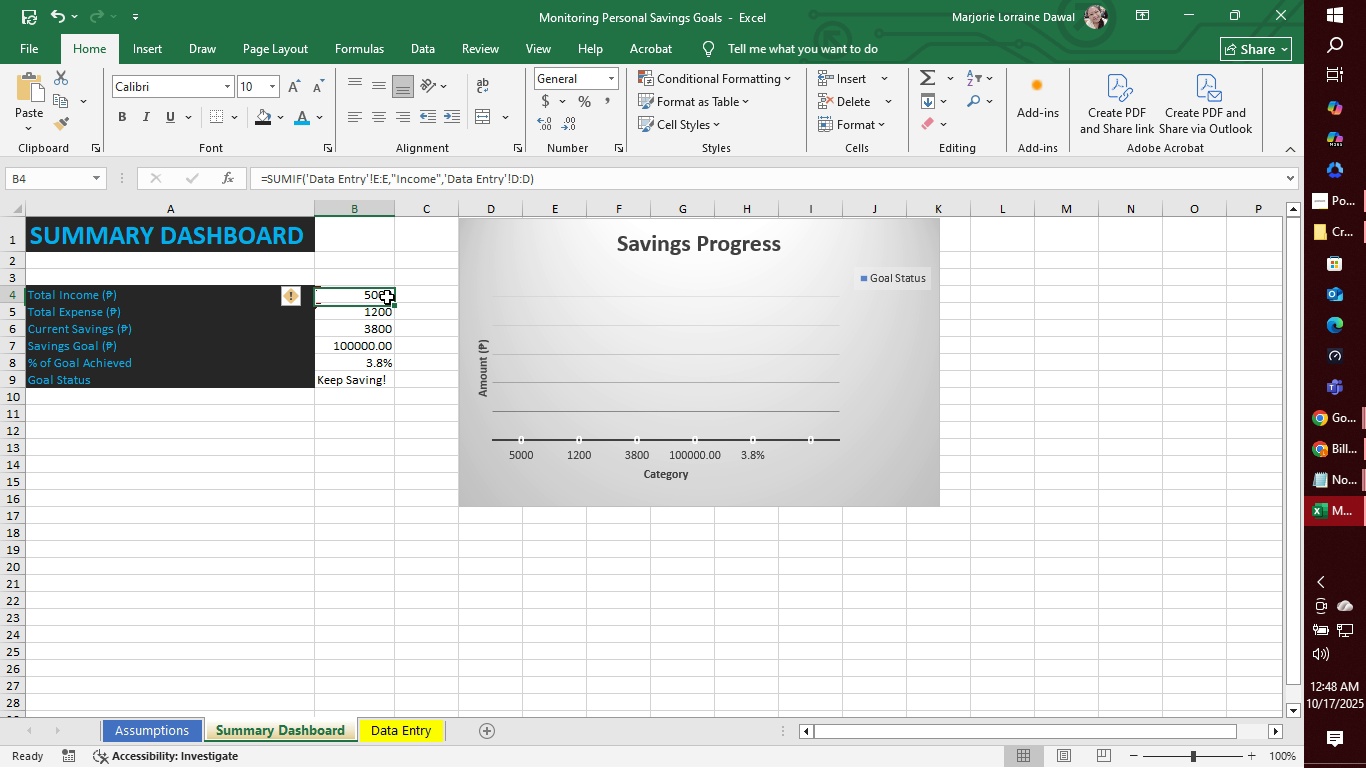 
triple_click([387, 297])
 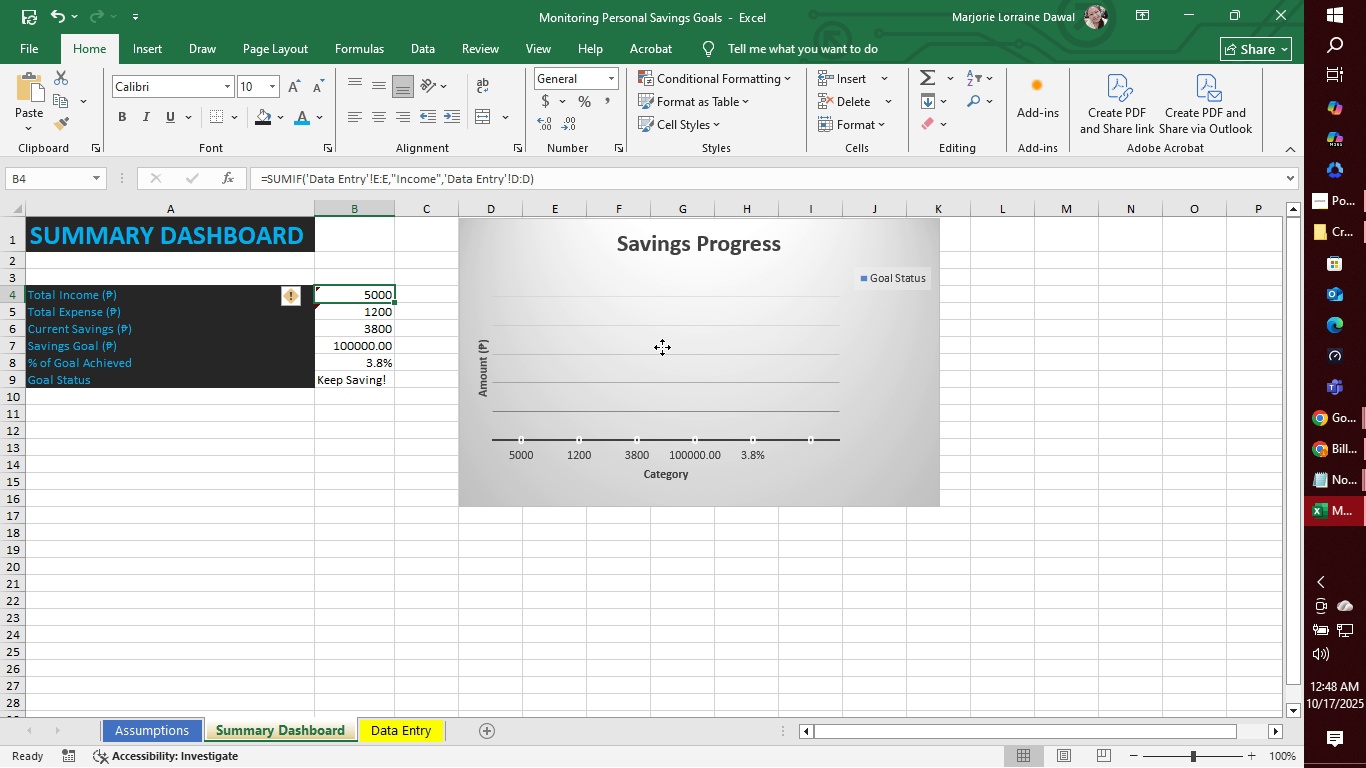 
triple_click([662, 347])